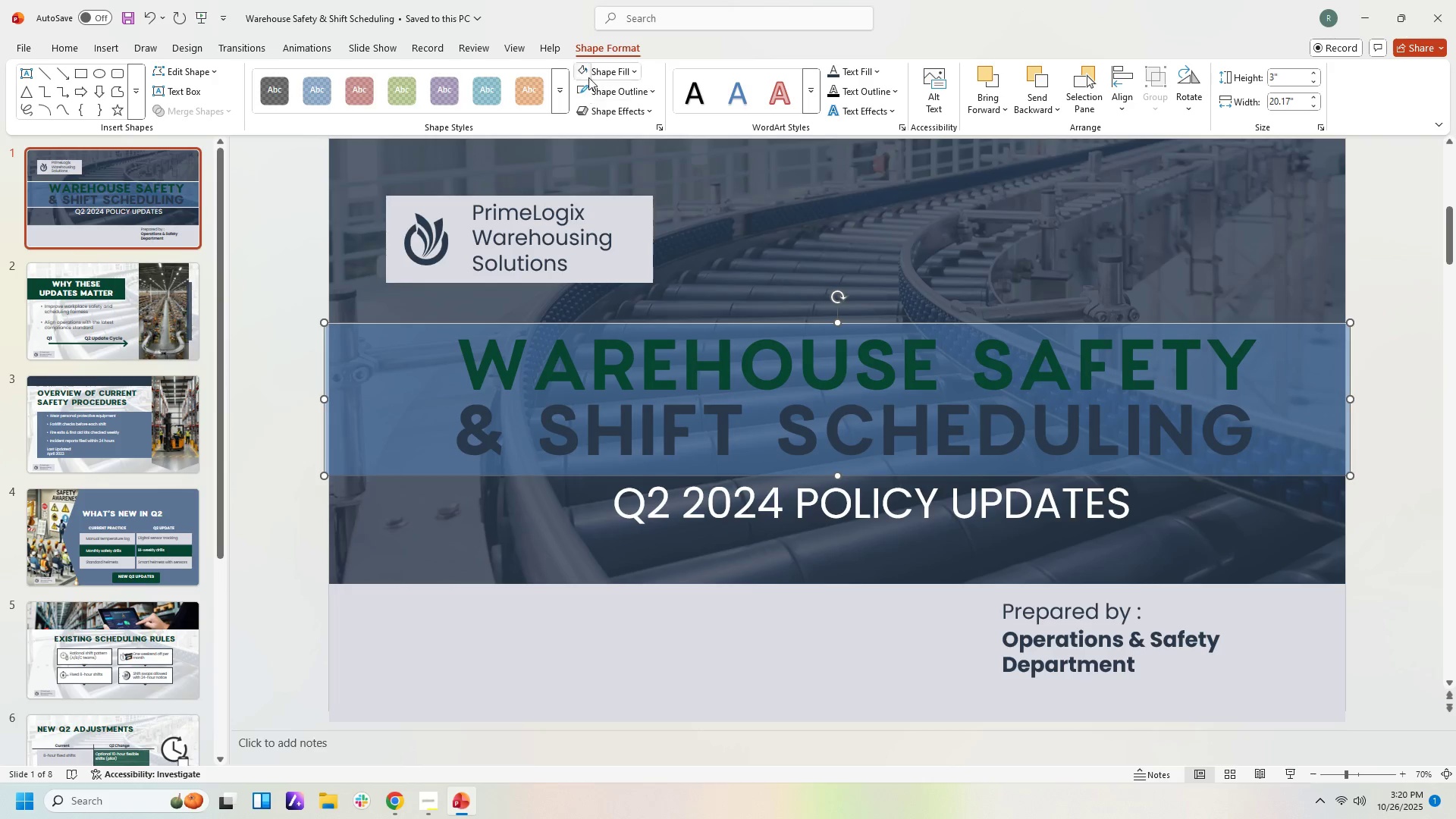 
left_click([585, 70])
 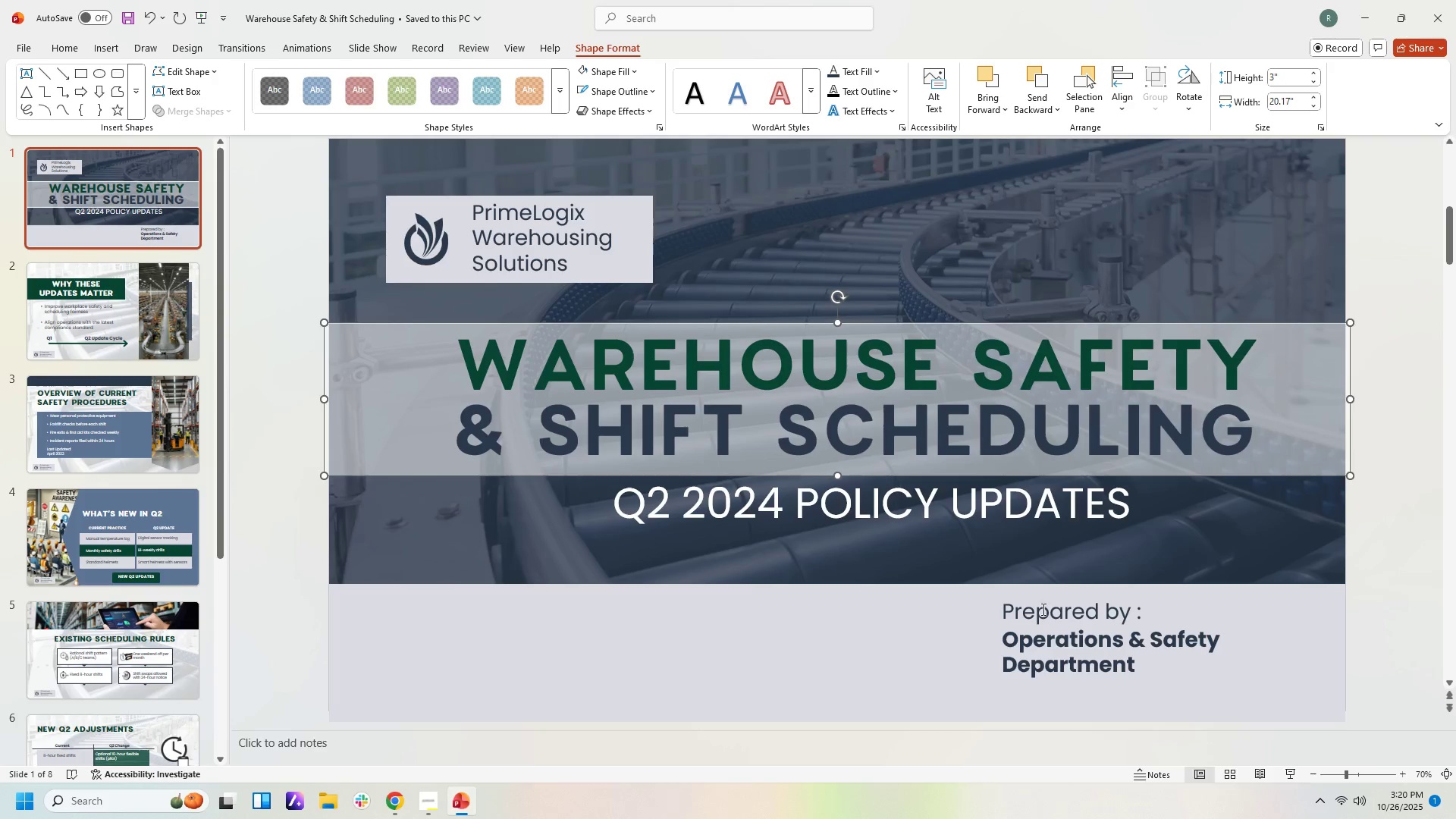 
left_click([920, 645])
 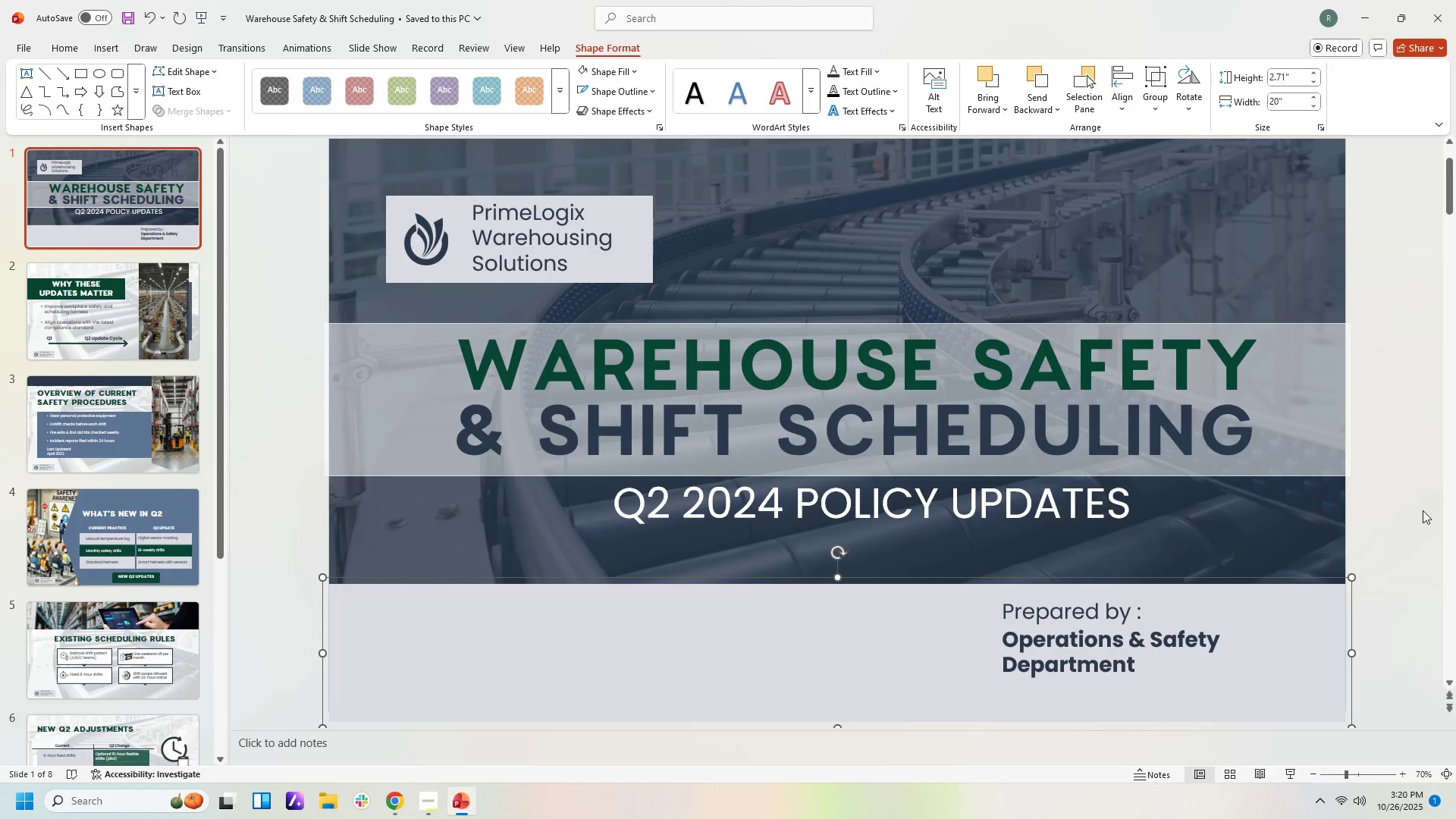 
left_click([1423, 510])
 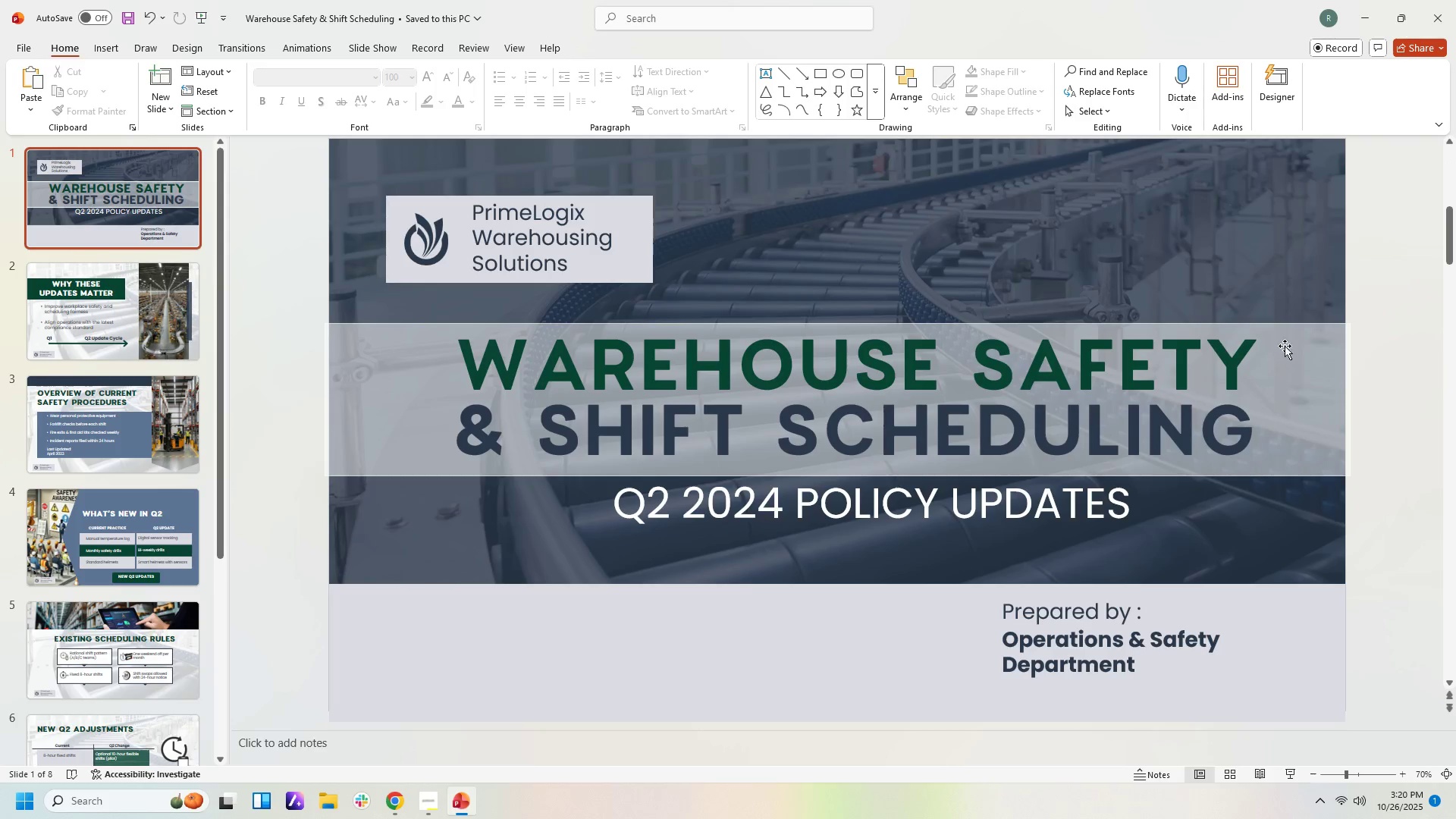 
left_click([1282, 359])
 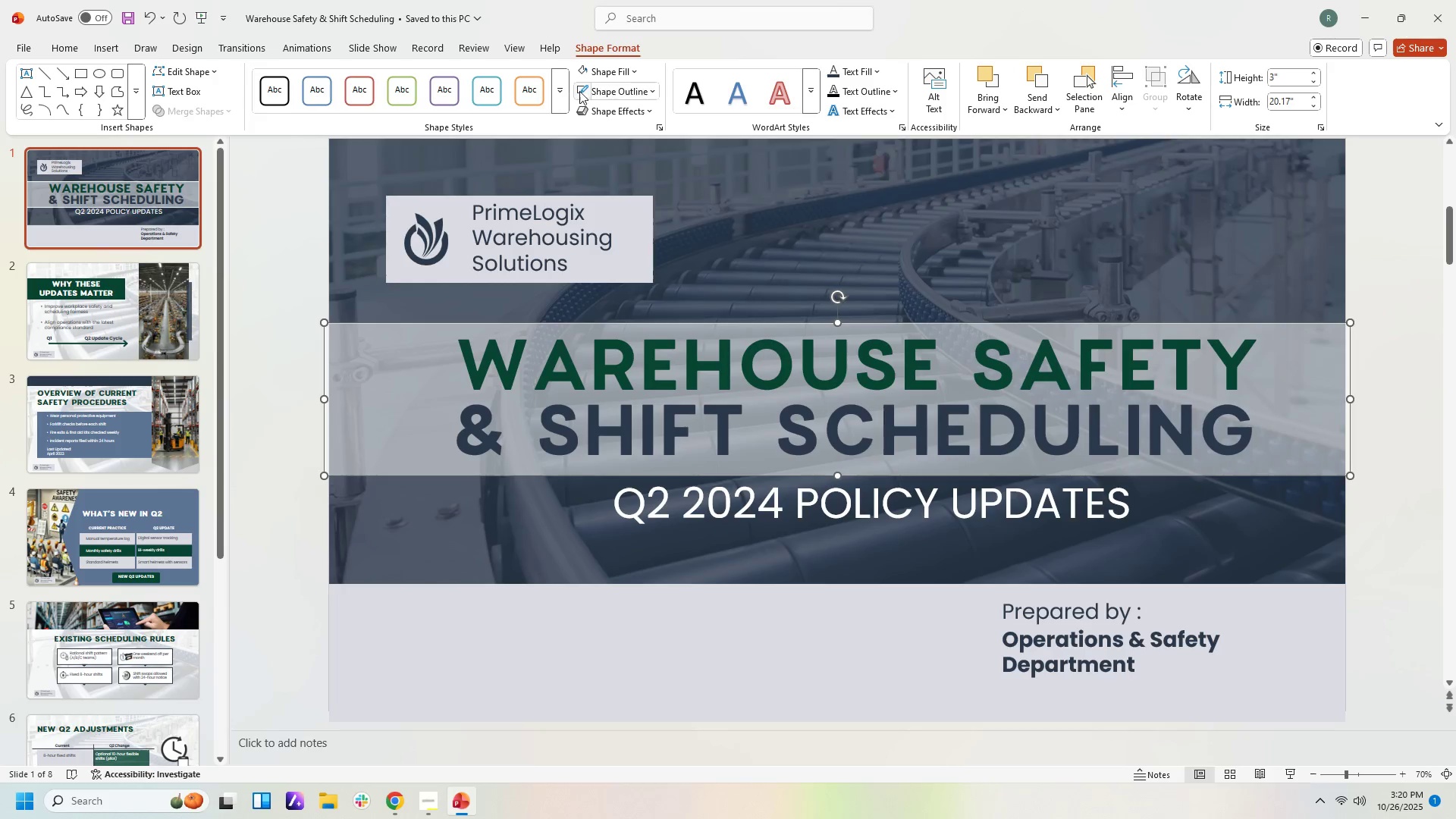 
left_click([582, 91])
 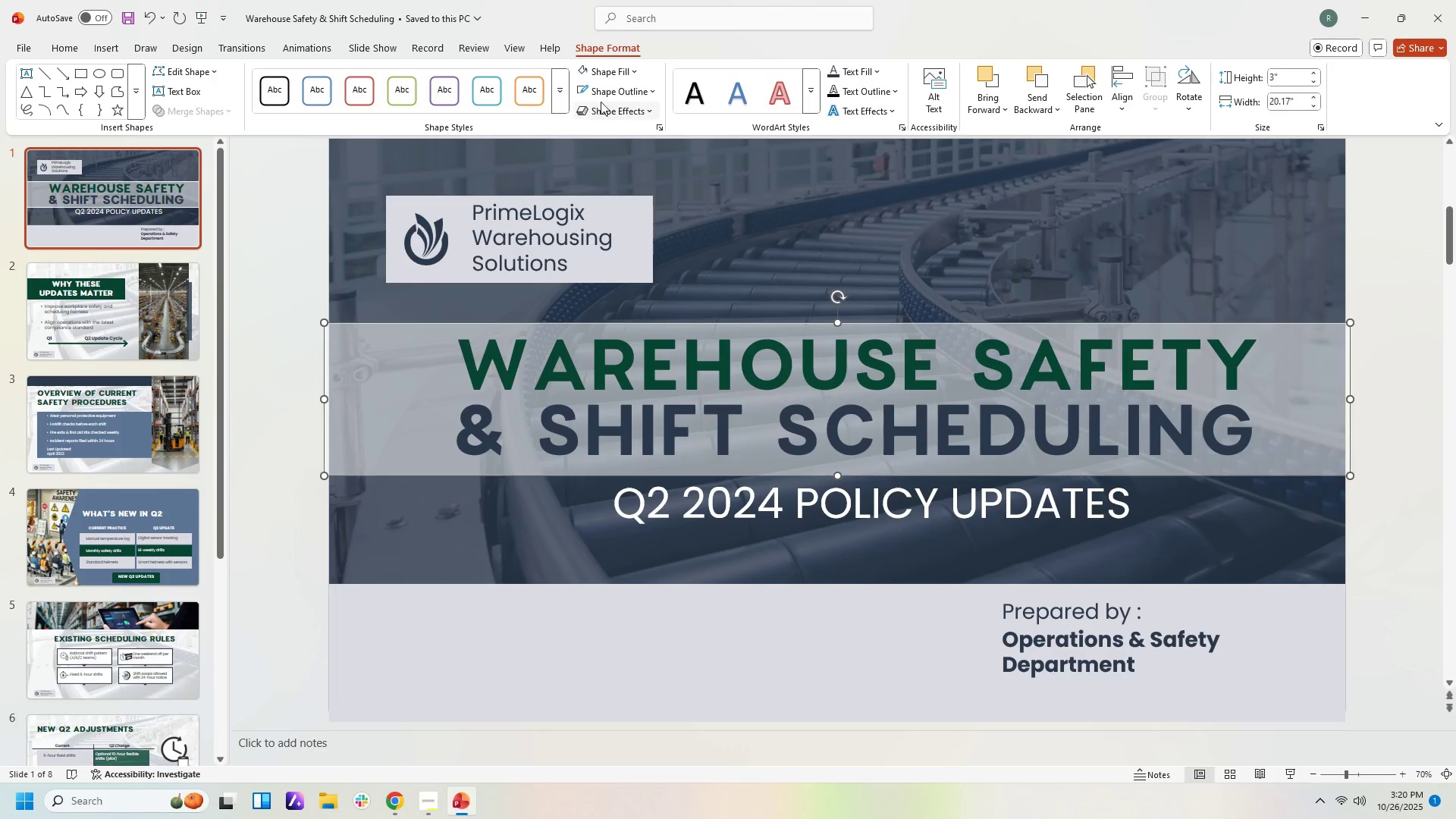 
left_click([604, 91])
 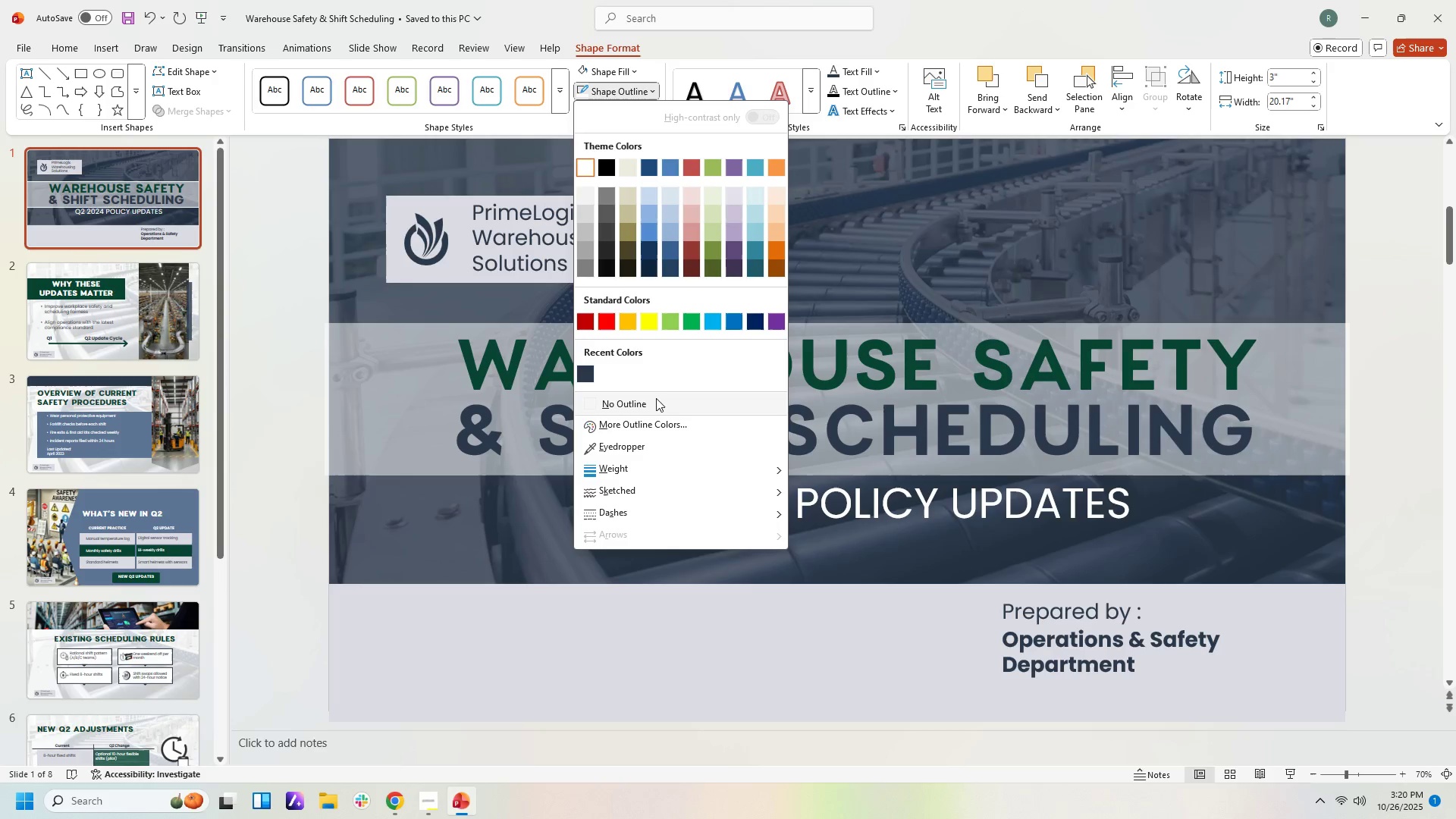 
left_click([653, 405])
 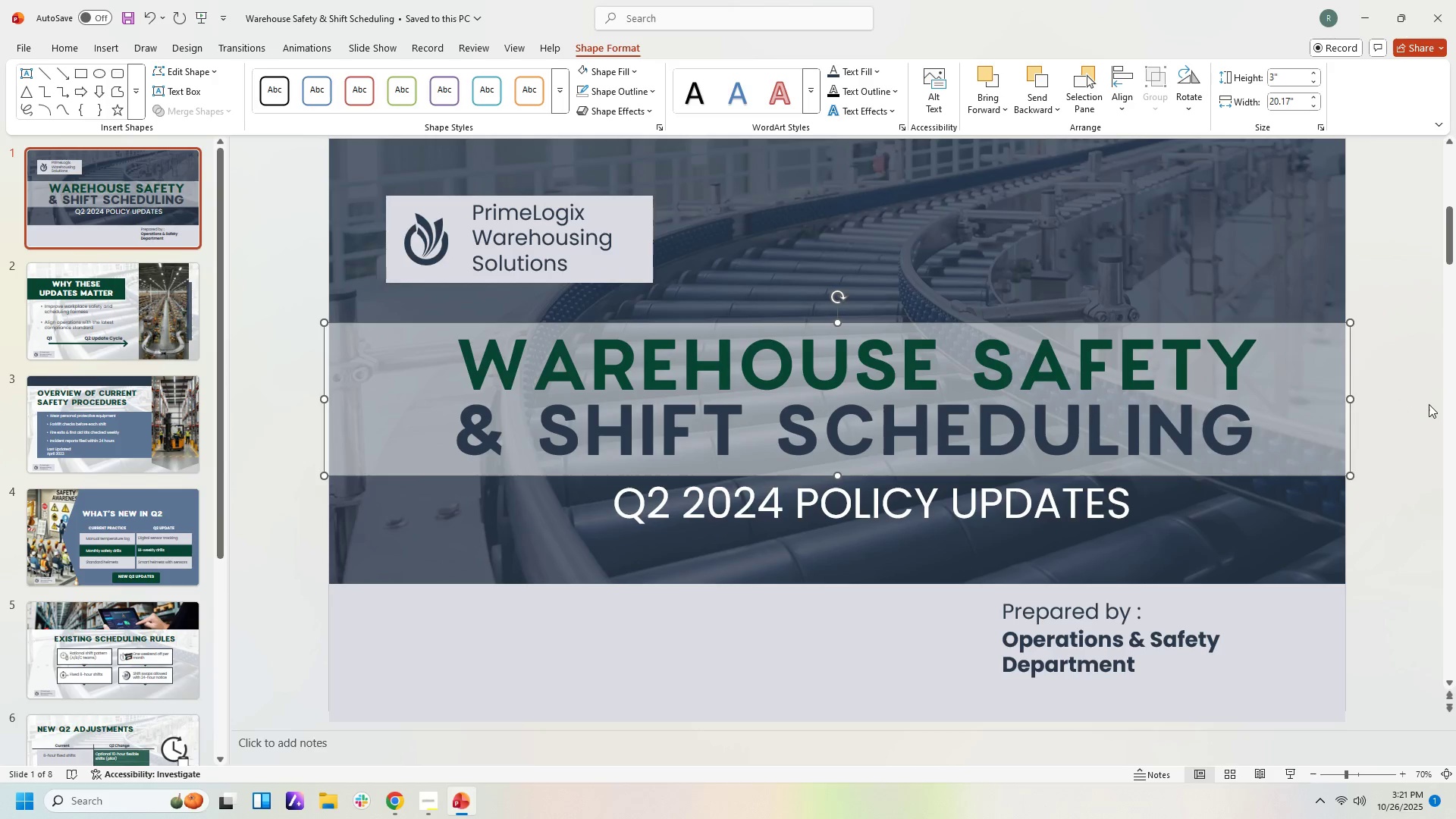 
left_click([1429, 404])
 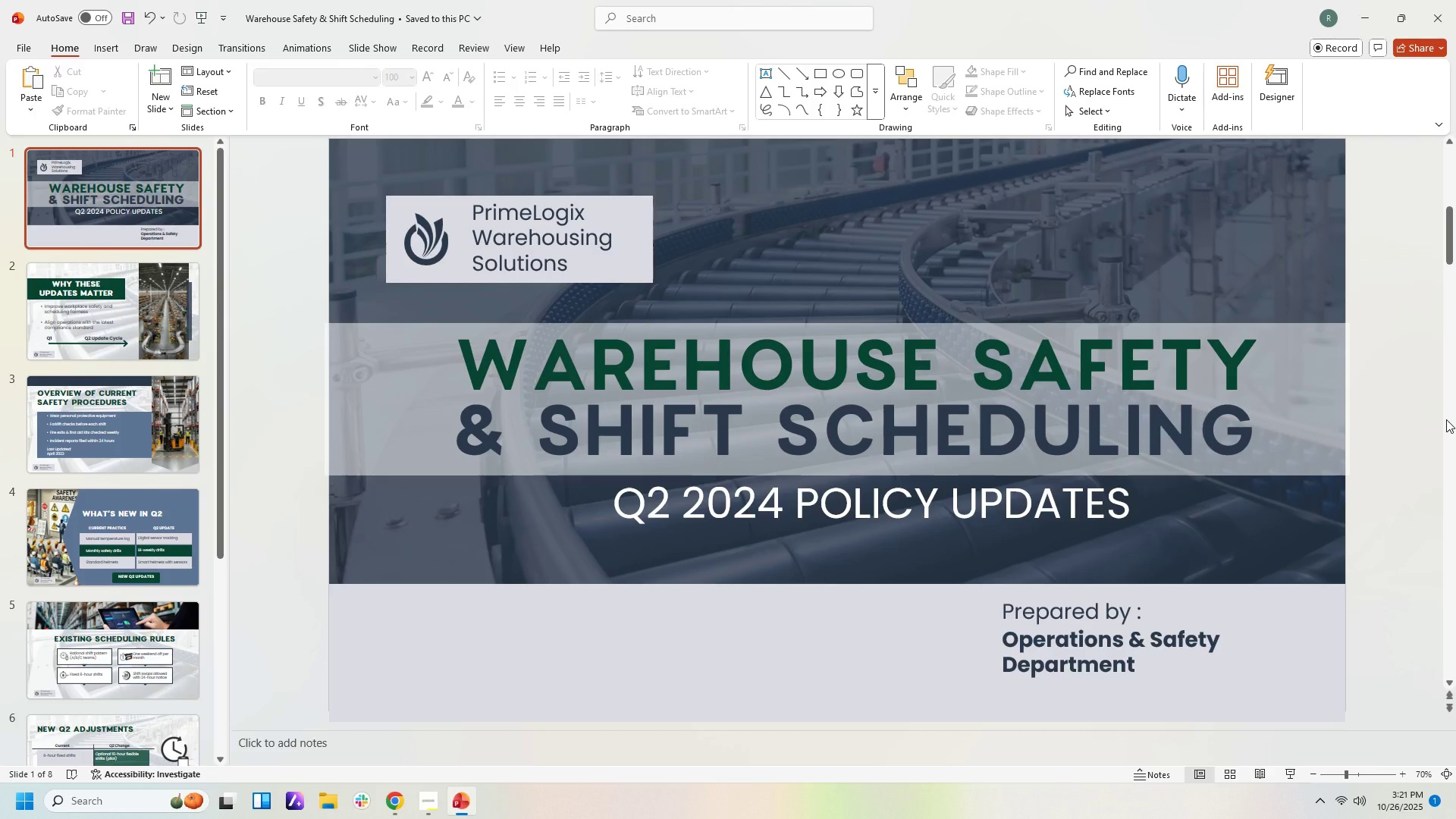 
wait(8.25)
 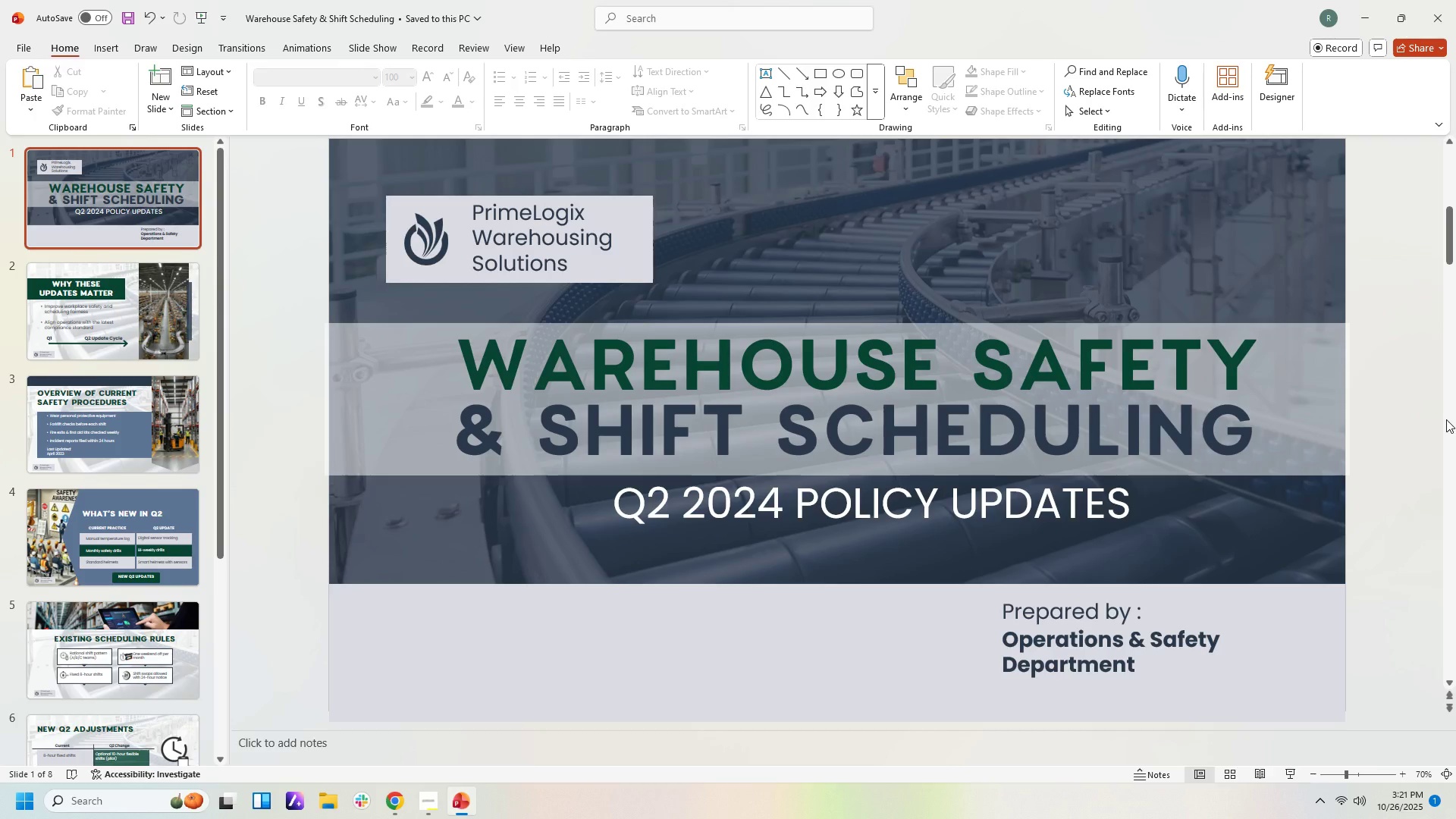 
left_click([1072, 431])
 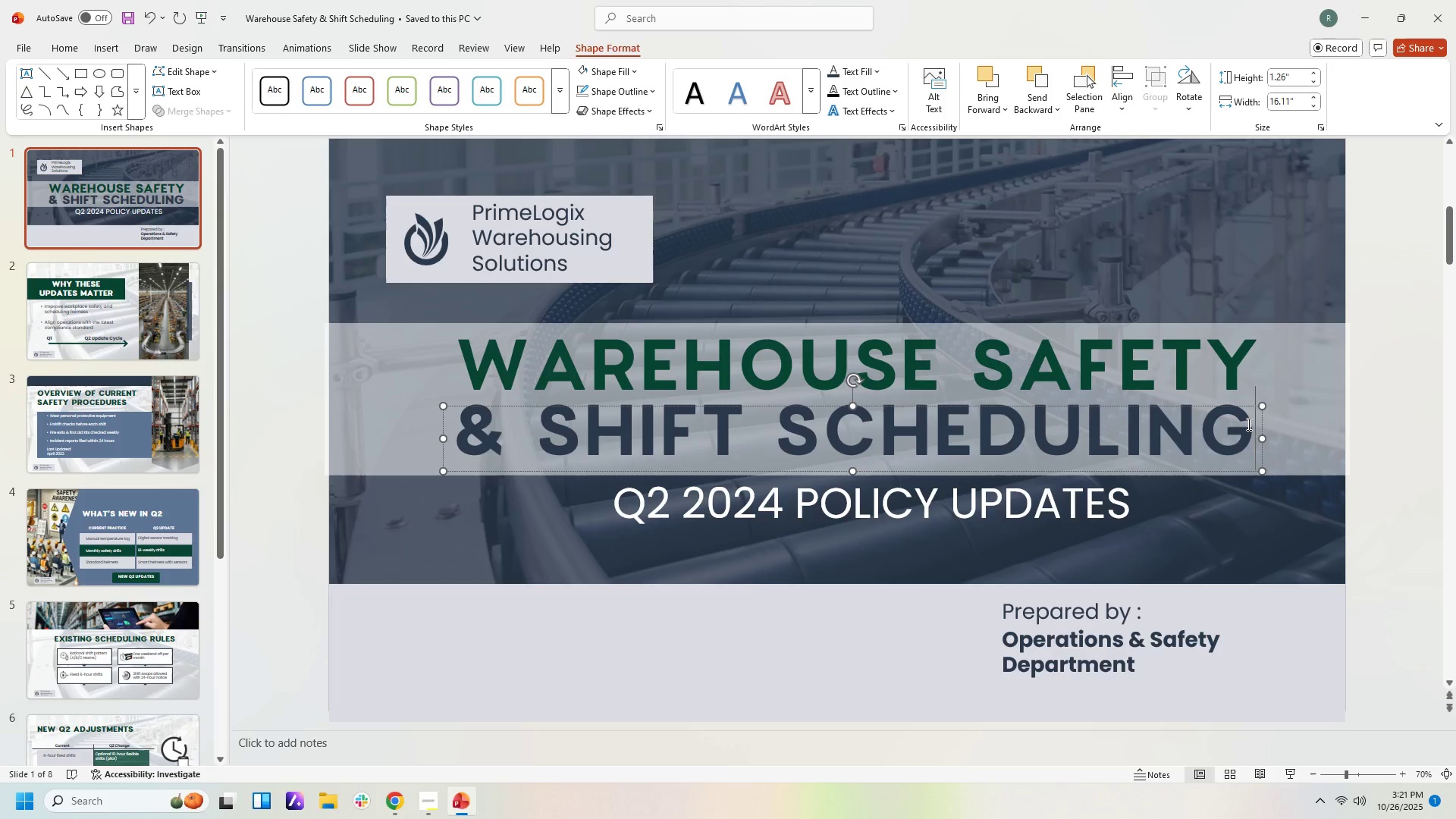 
left_click([1247, 424])
 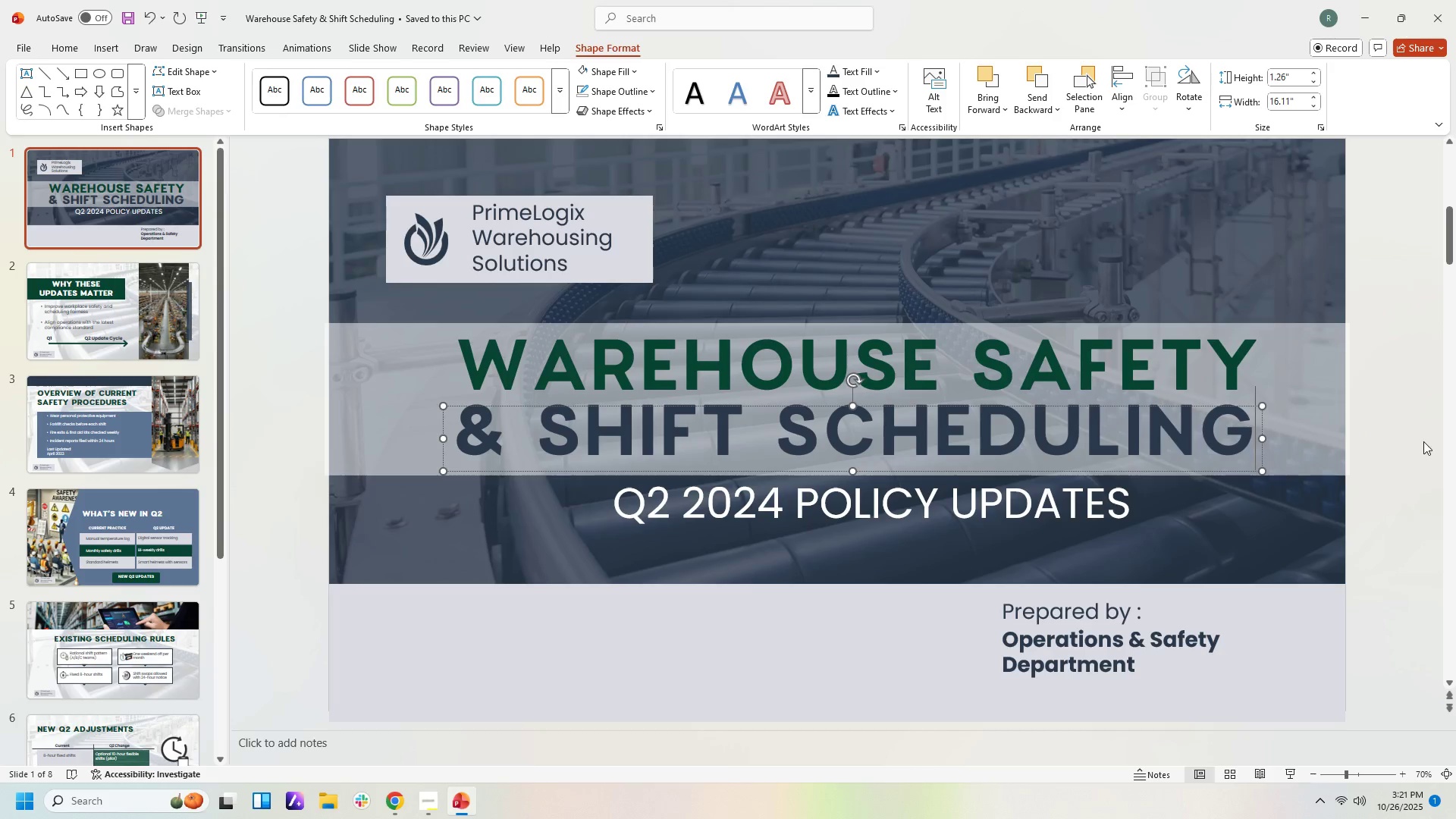 
left_click([1423, 441])
 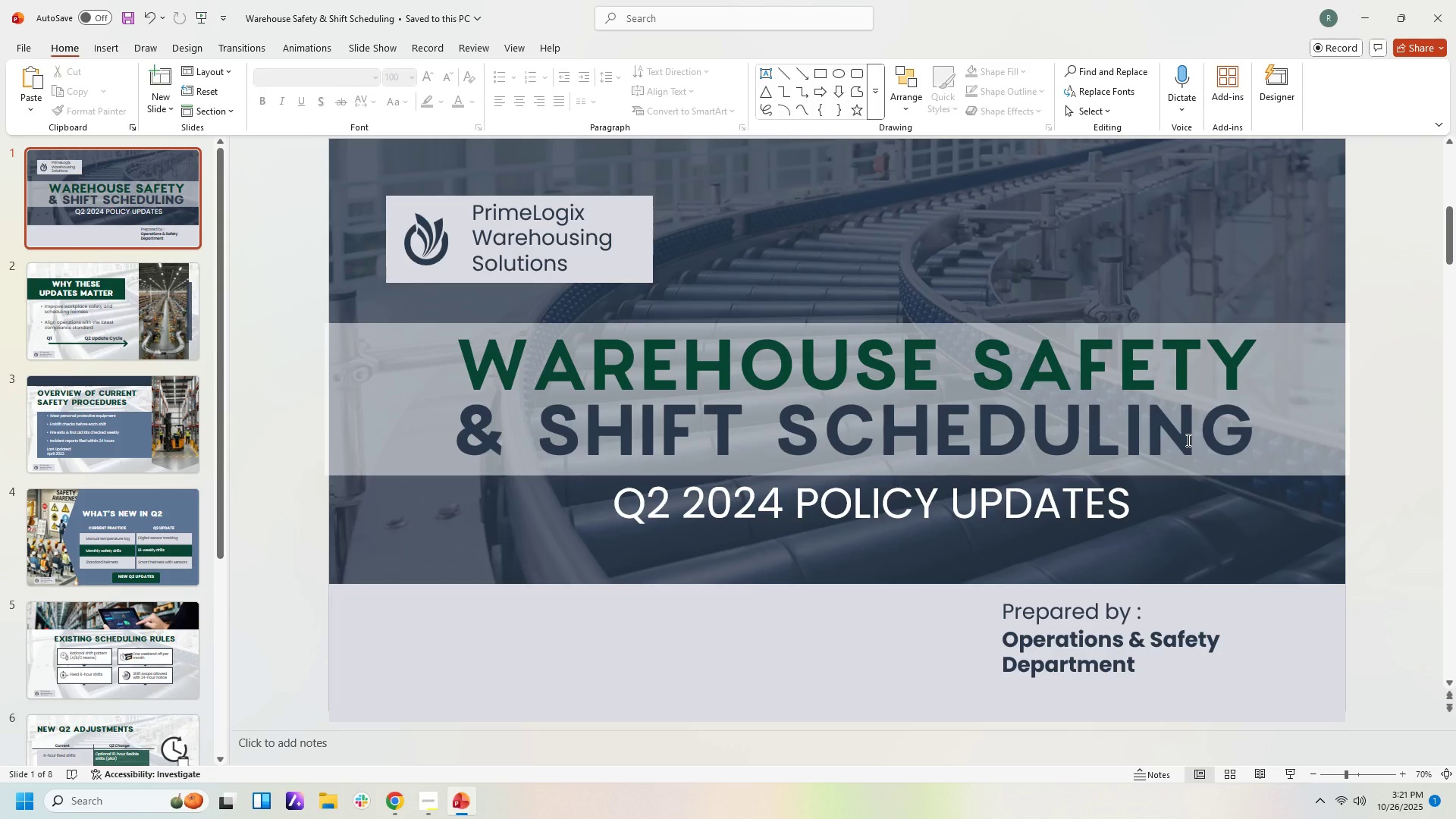 
left_click([1252, 433])
 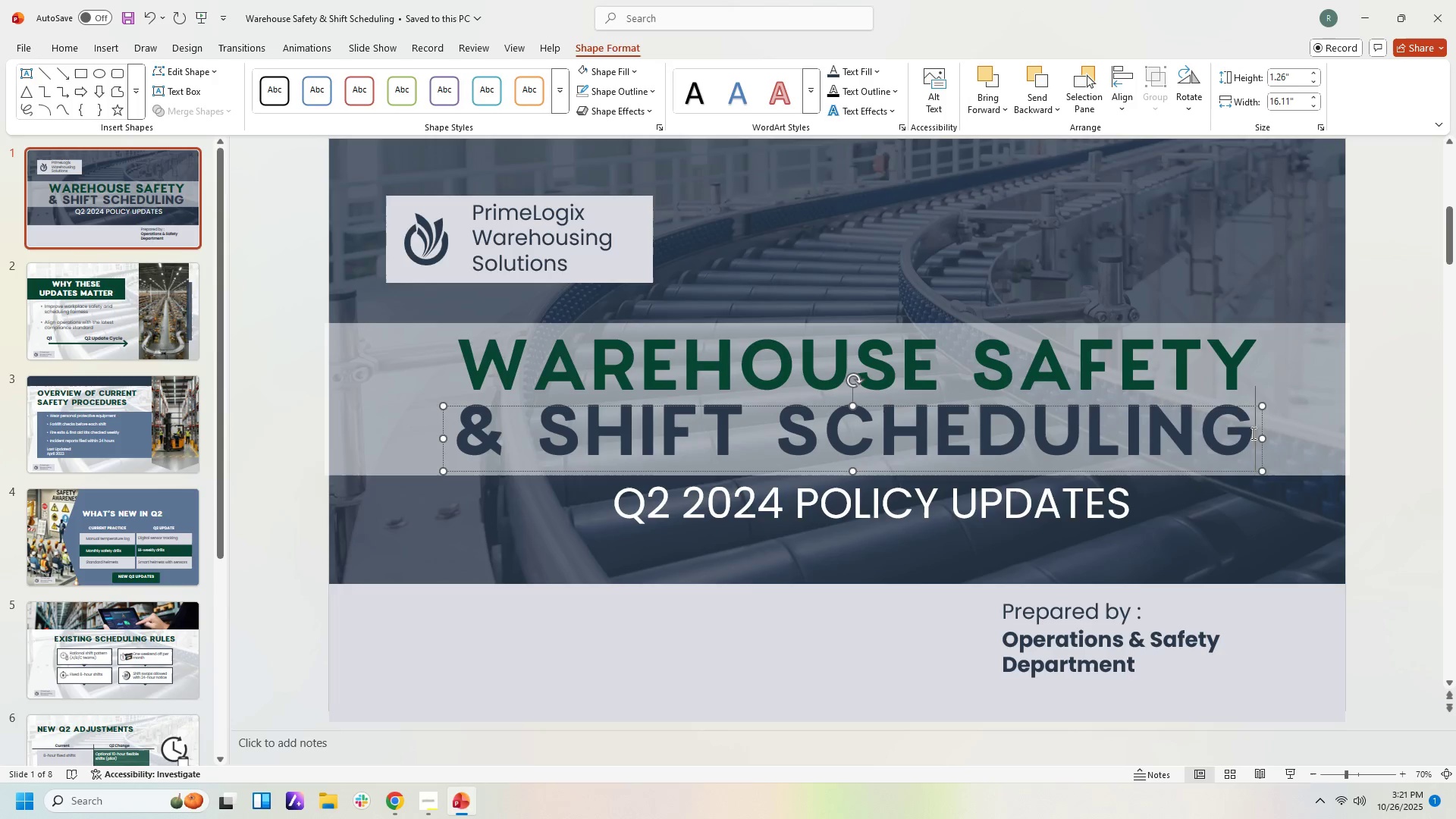 
left_click_drag(start_coordinate=[1252, 433], to_coordinate=[472, 423])
 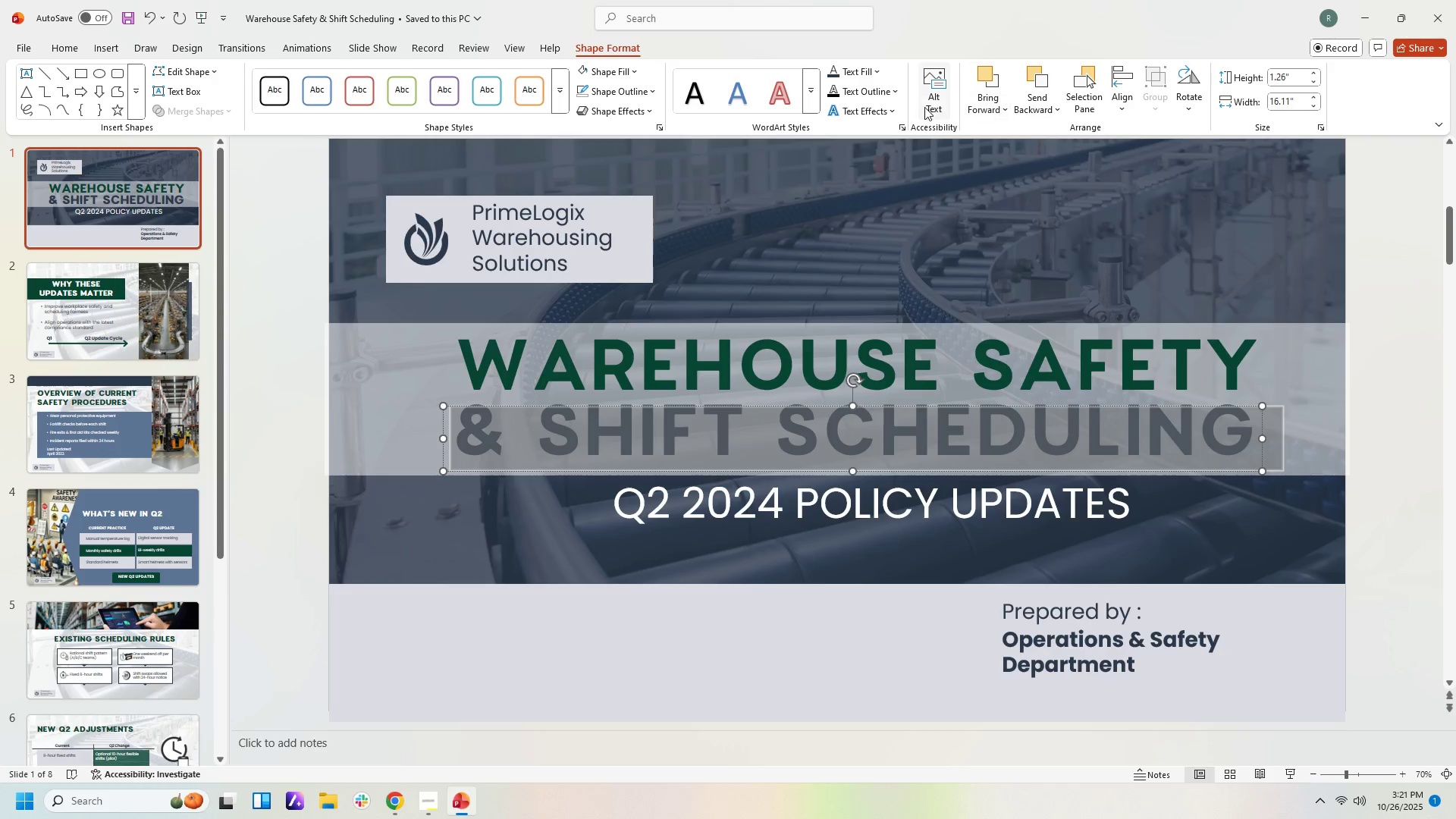 
left_click([871, 75])
 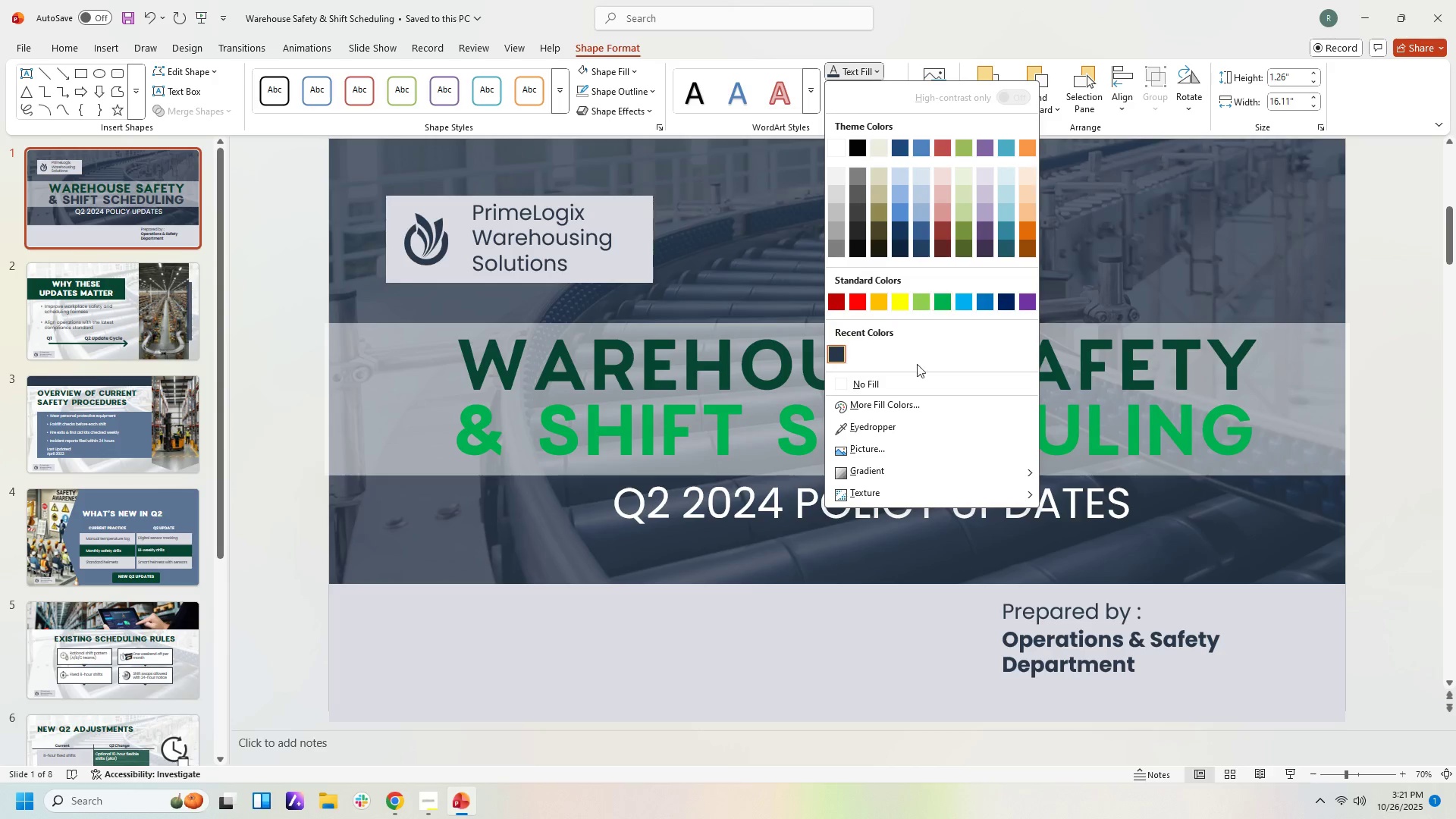 
left_click([883, 428])
 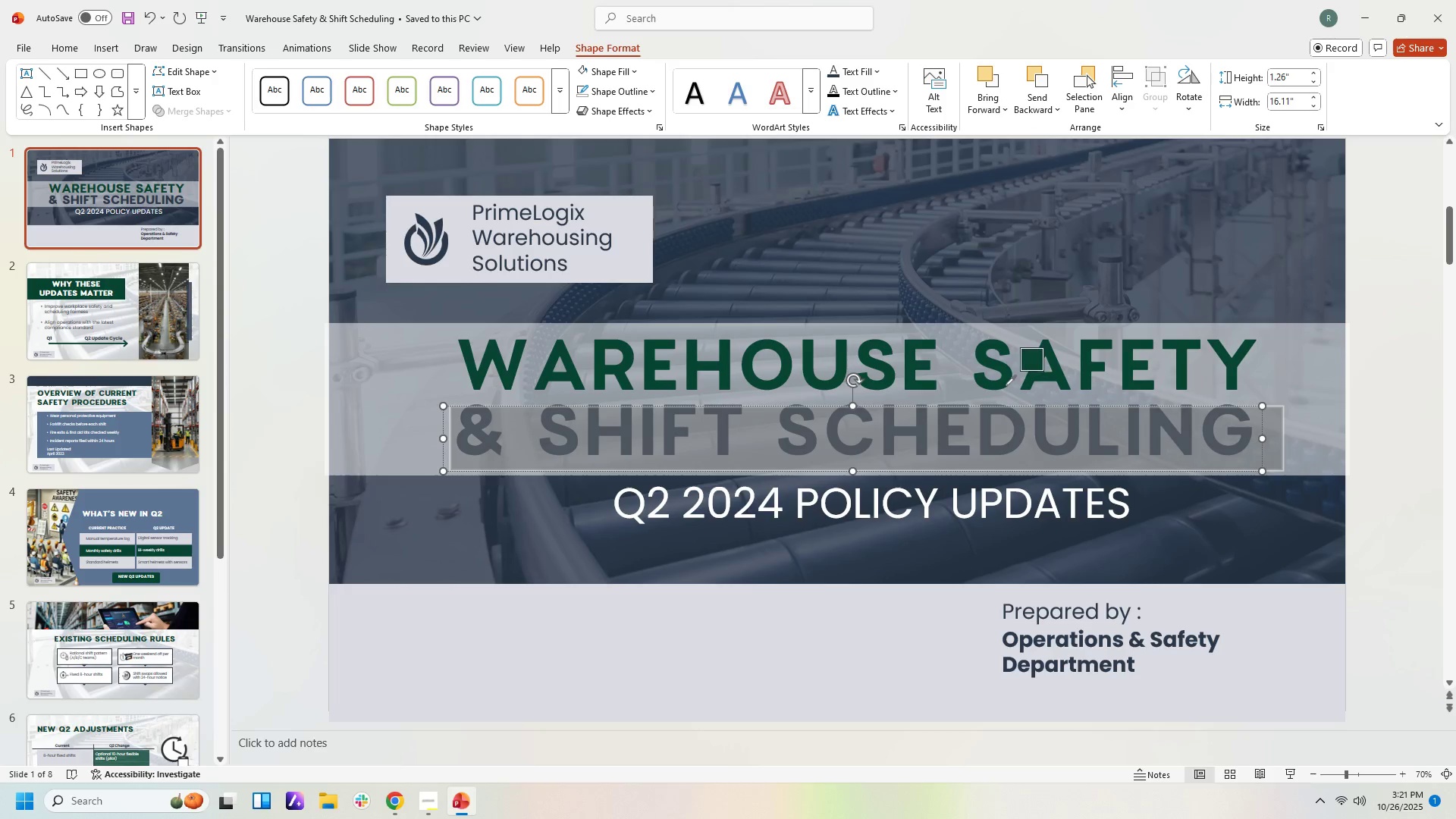 
left_click([1006, 382])
 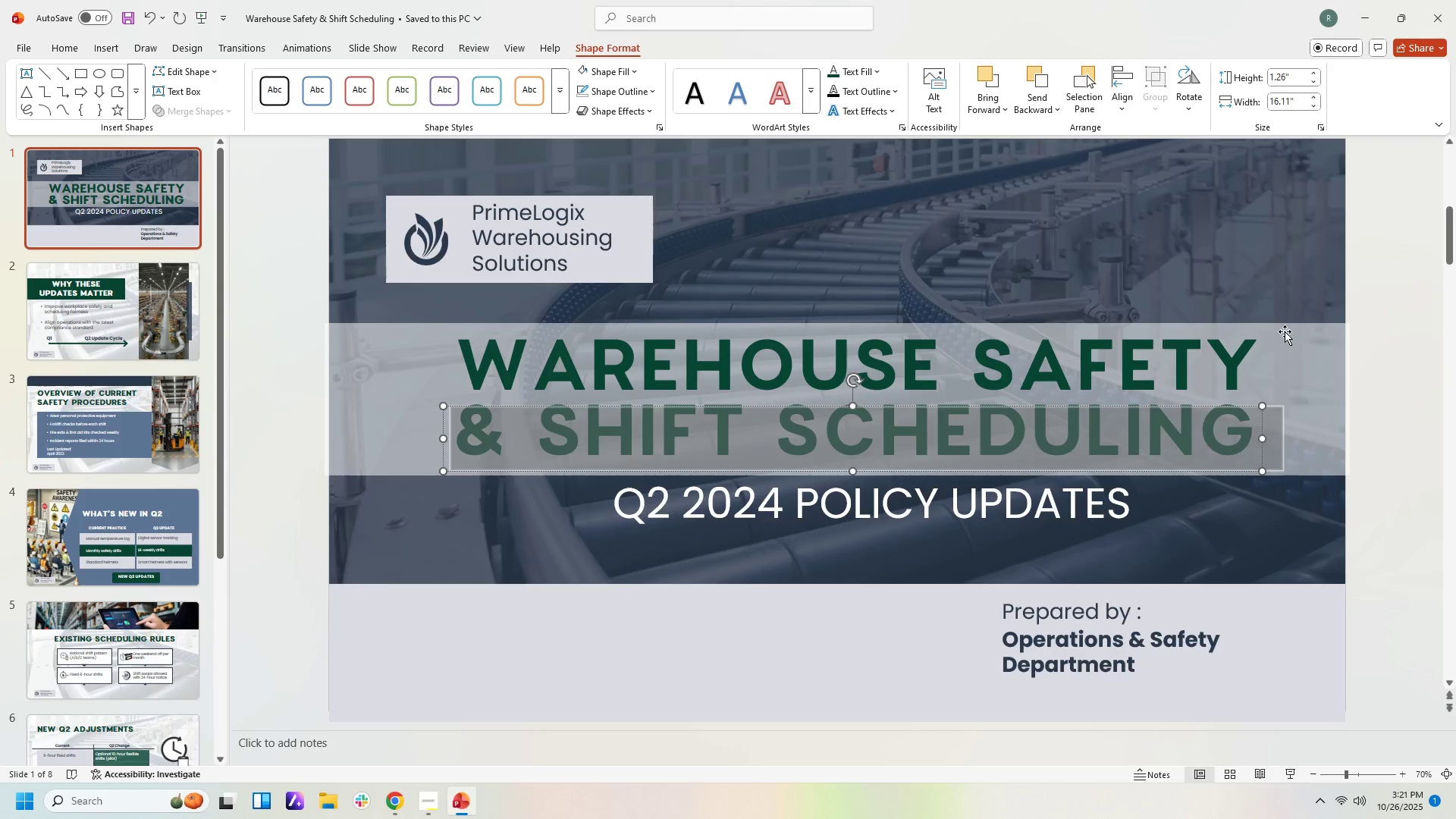 
left_click([1285, 331])
 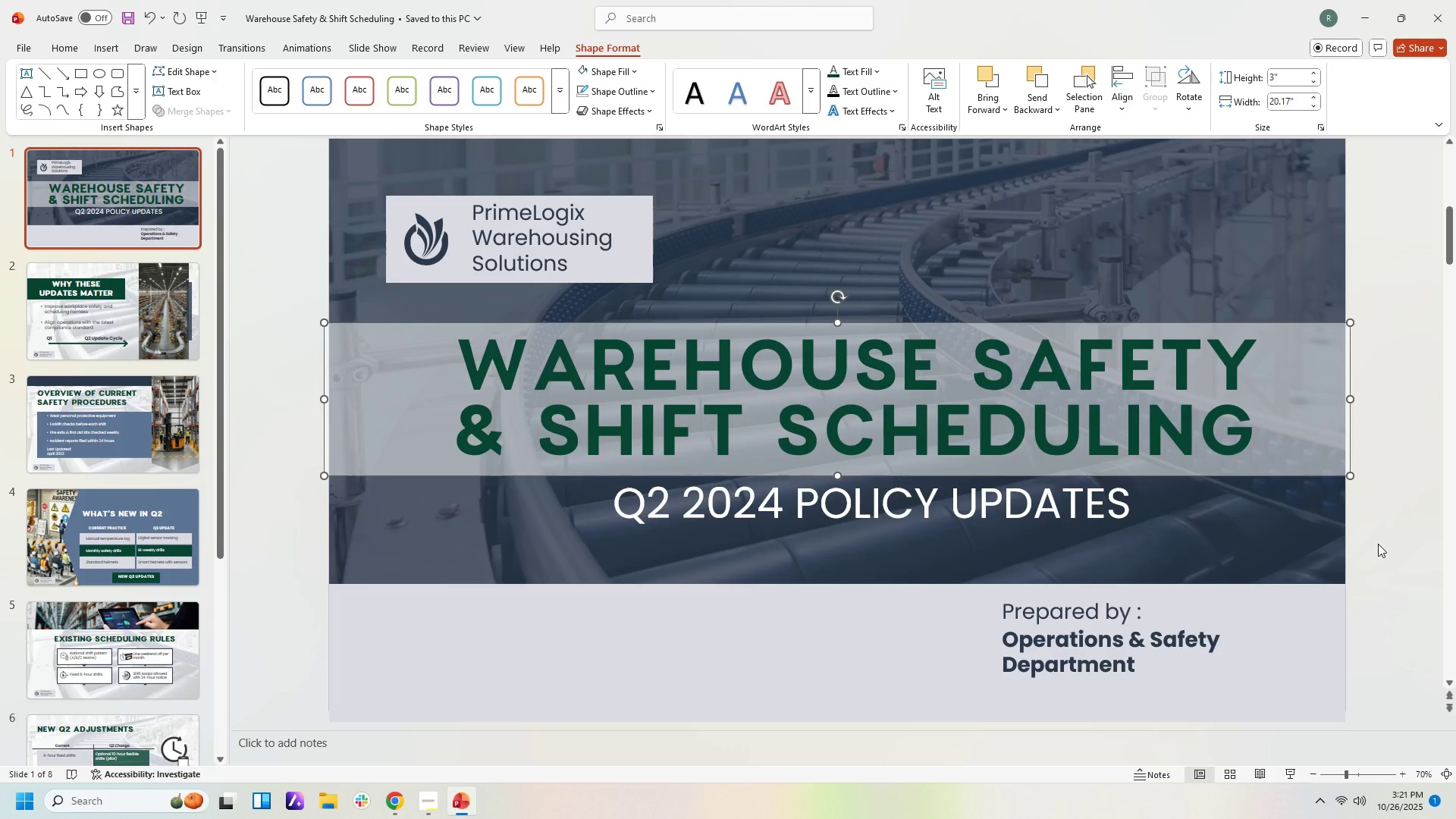 
left_click([1378, 544])
 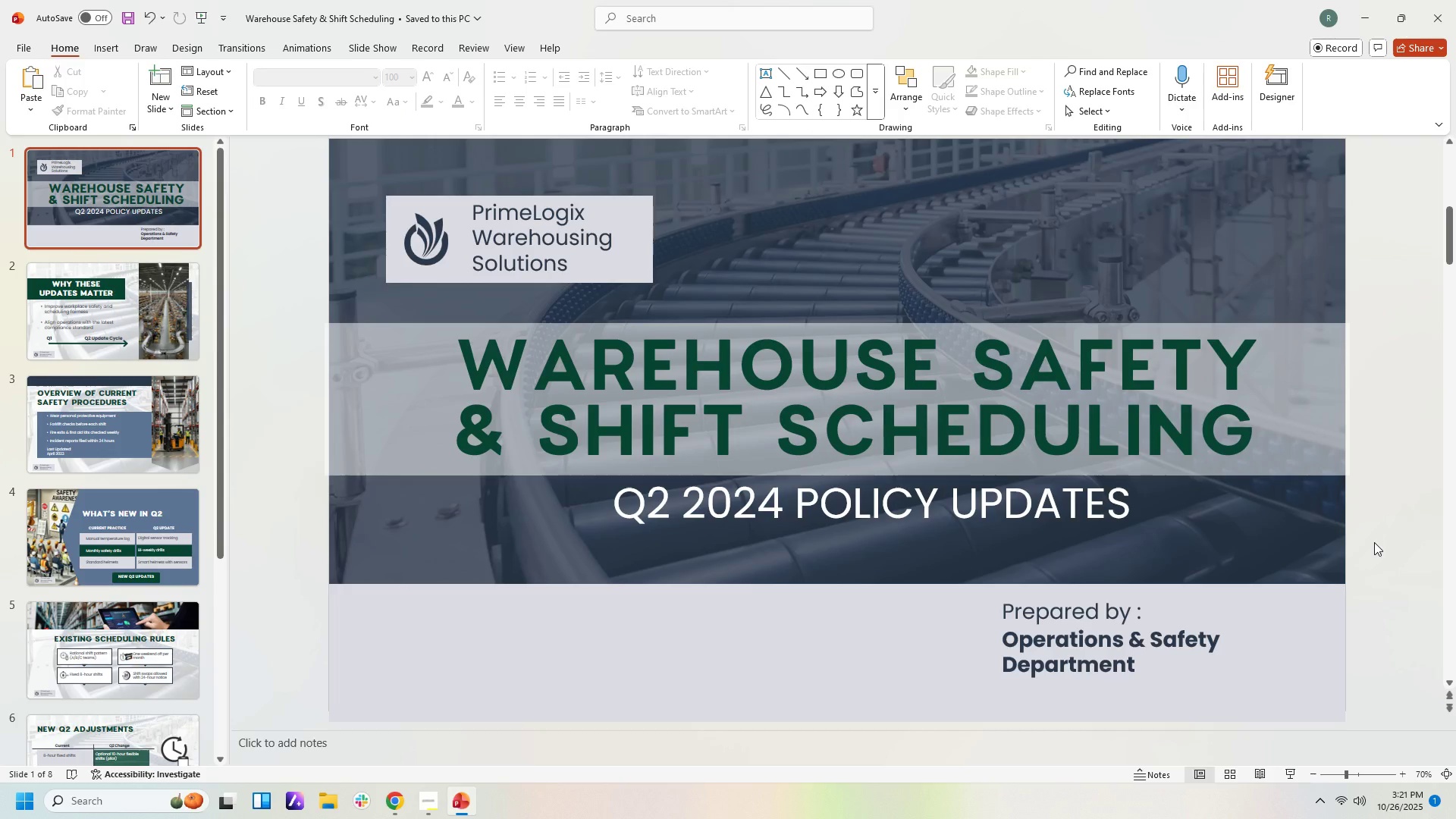 
left_click([1374, 542])
 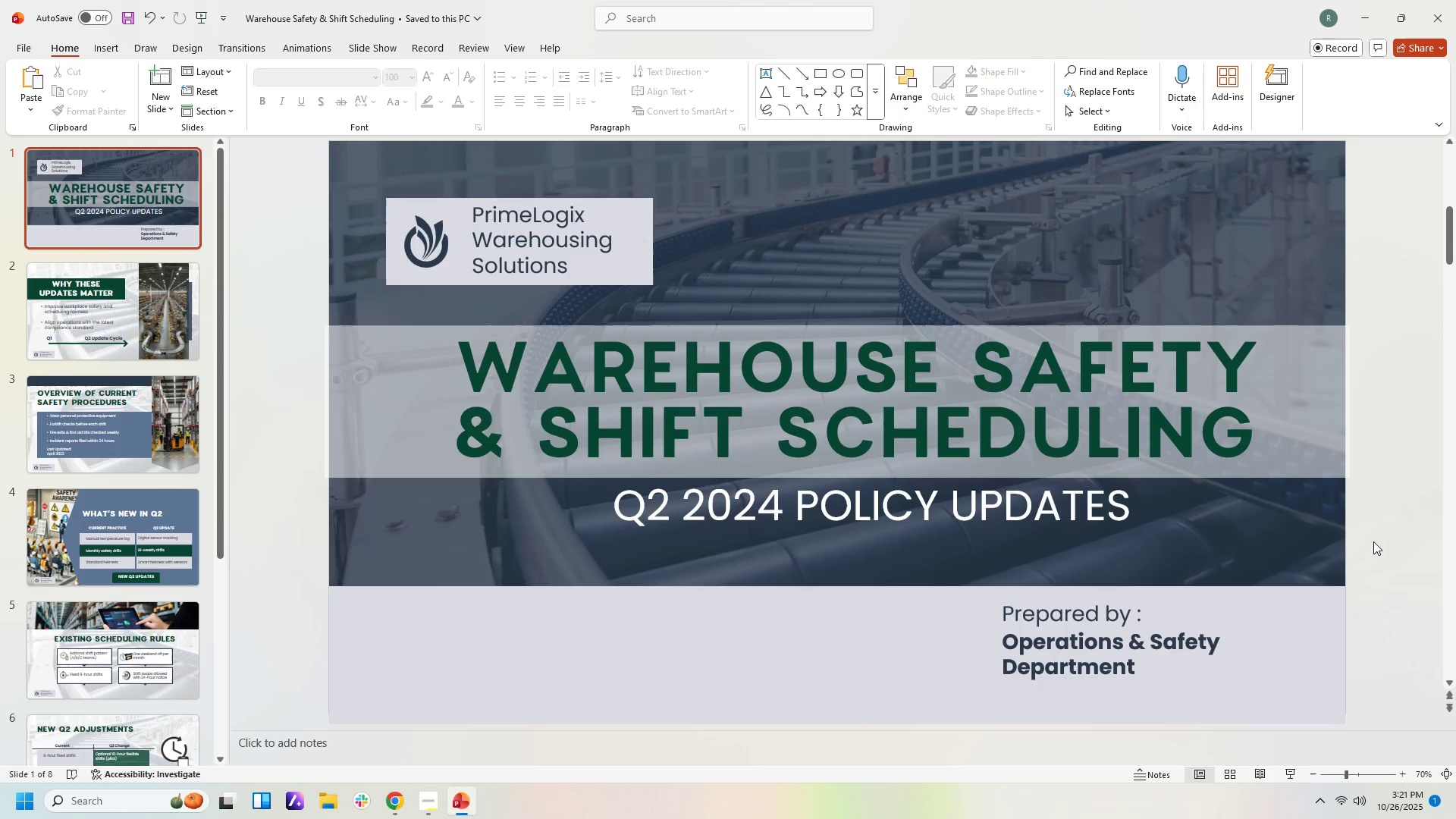 
scroll: coordinate [1373, 541], scroll_direction: up, amount: 2.0
 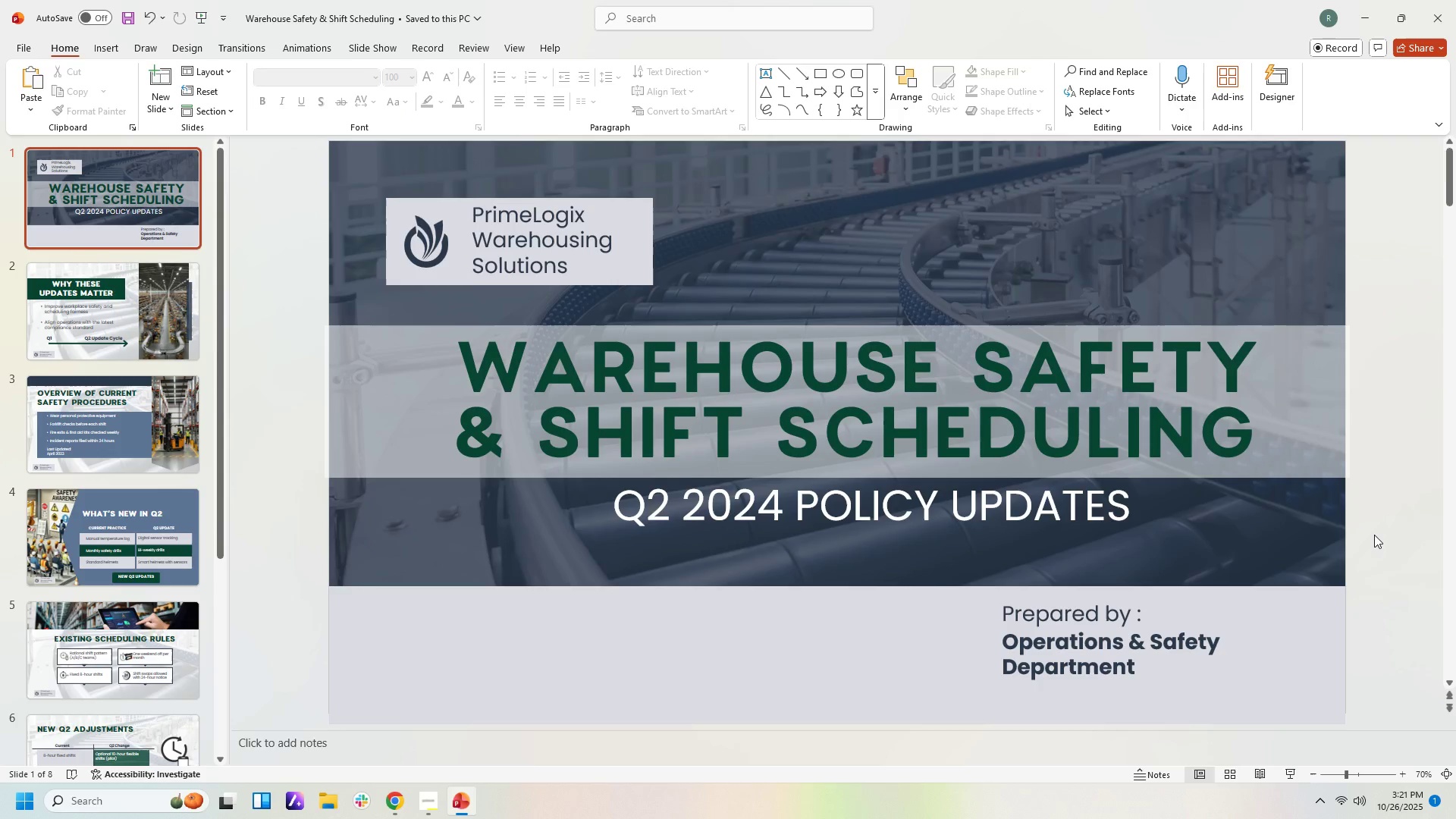 
scroll: coordinate [1374, 535], scroll_direction: down, amount: 1.0
 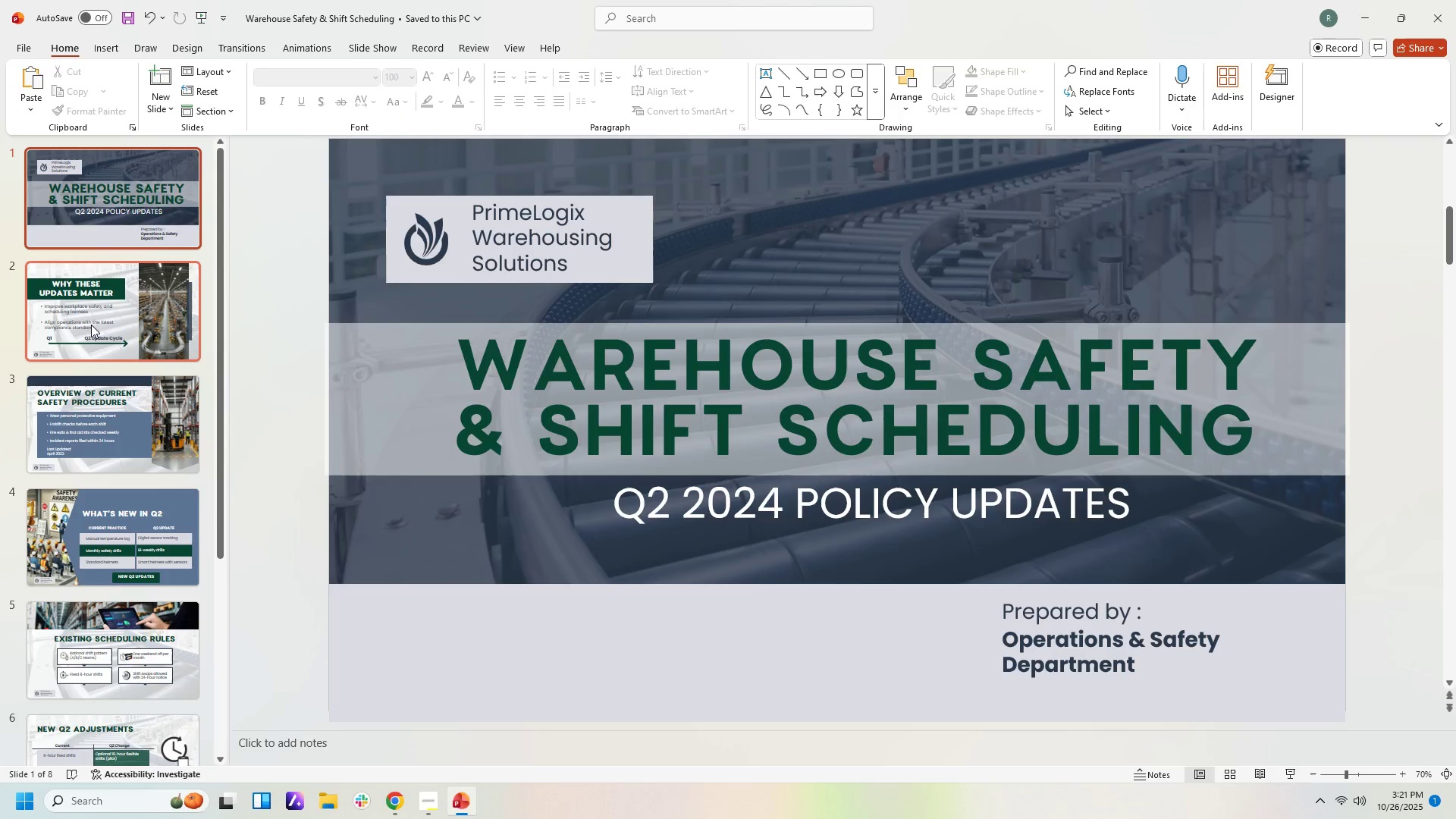 
left_click([112, 312])